 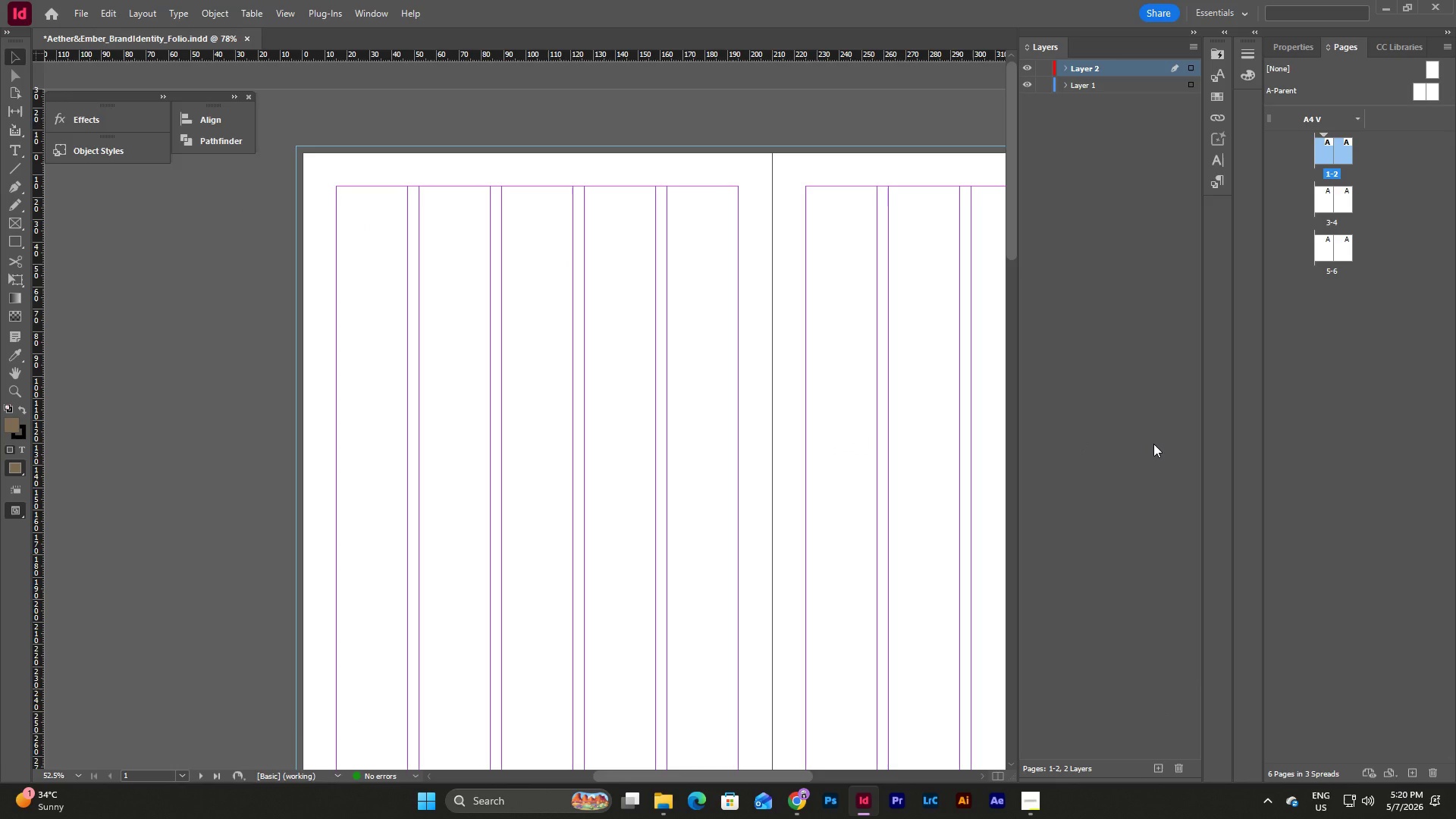 
left_click([1100, 232])
 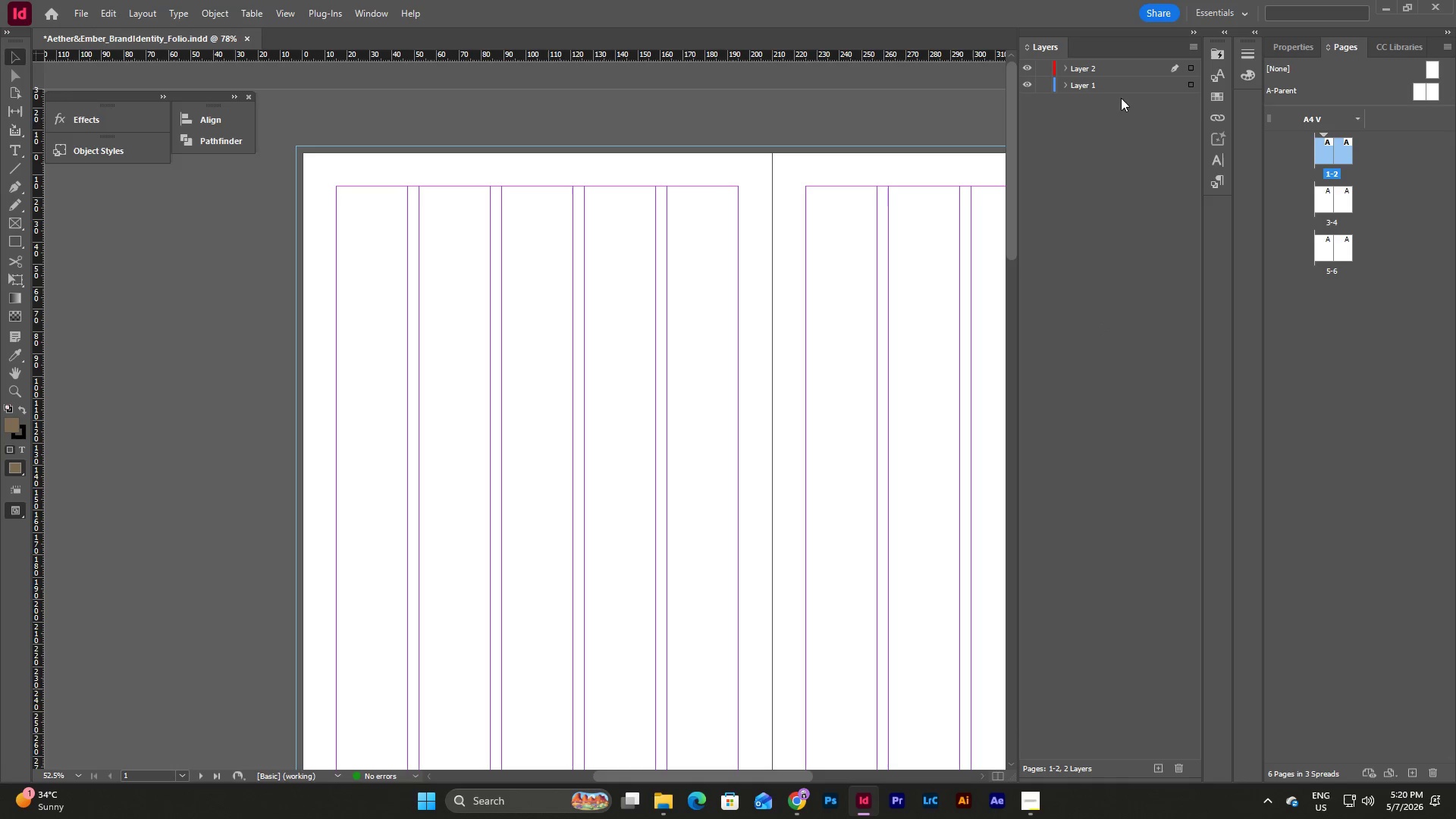 
double_click([1096, 80])
 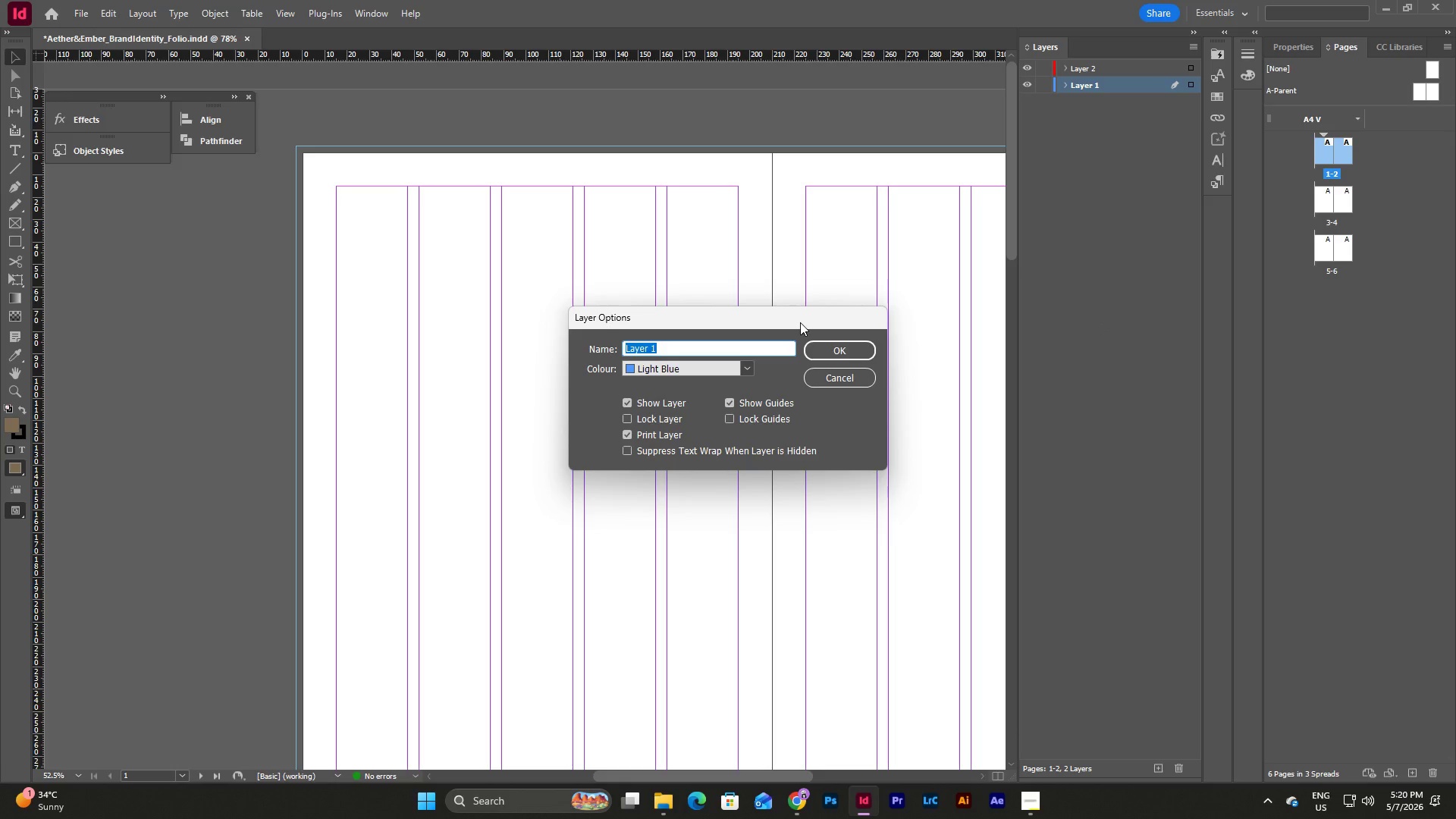 
type(Background)
 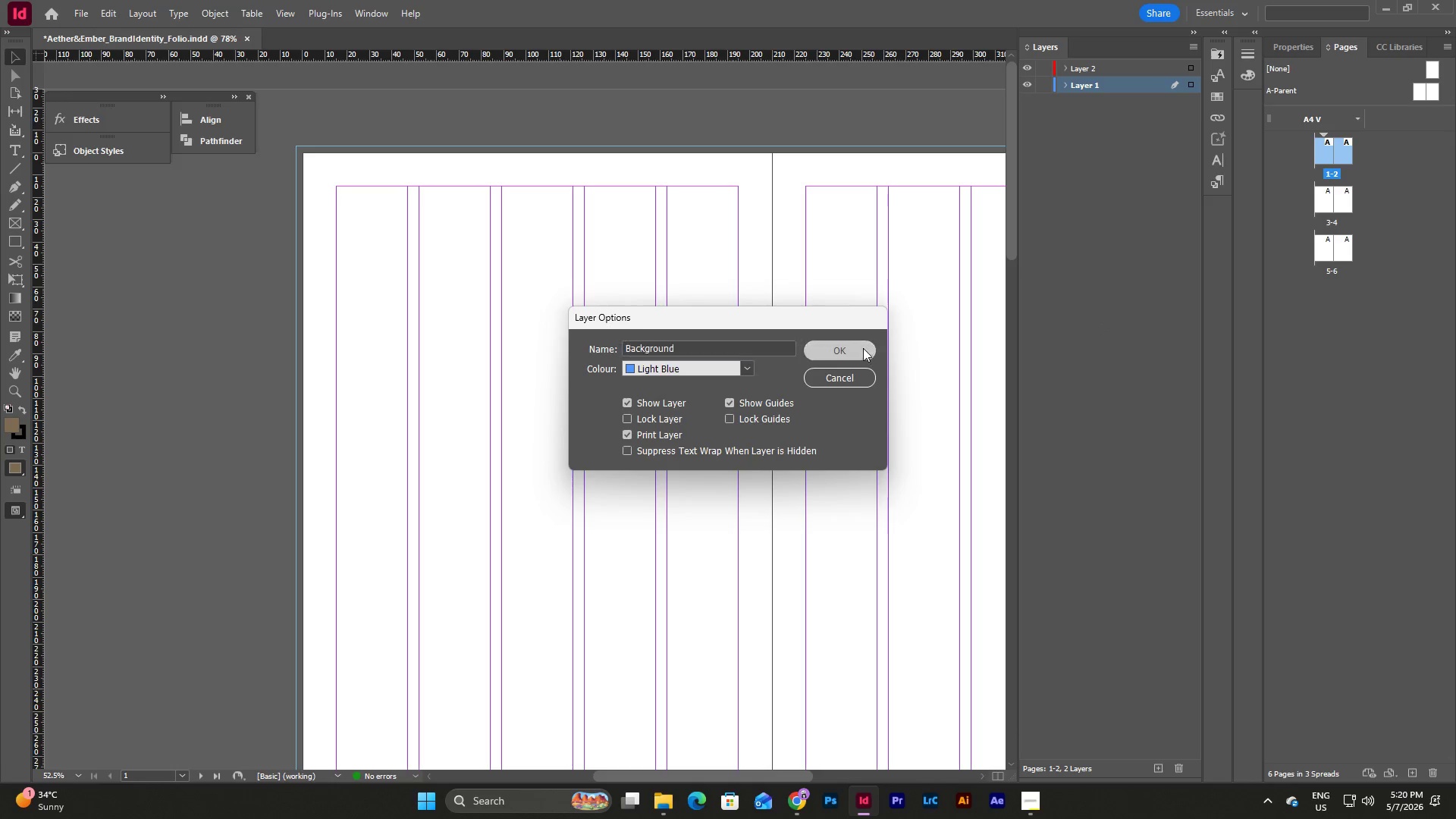 
left_click([1057, 237])
 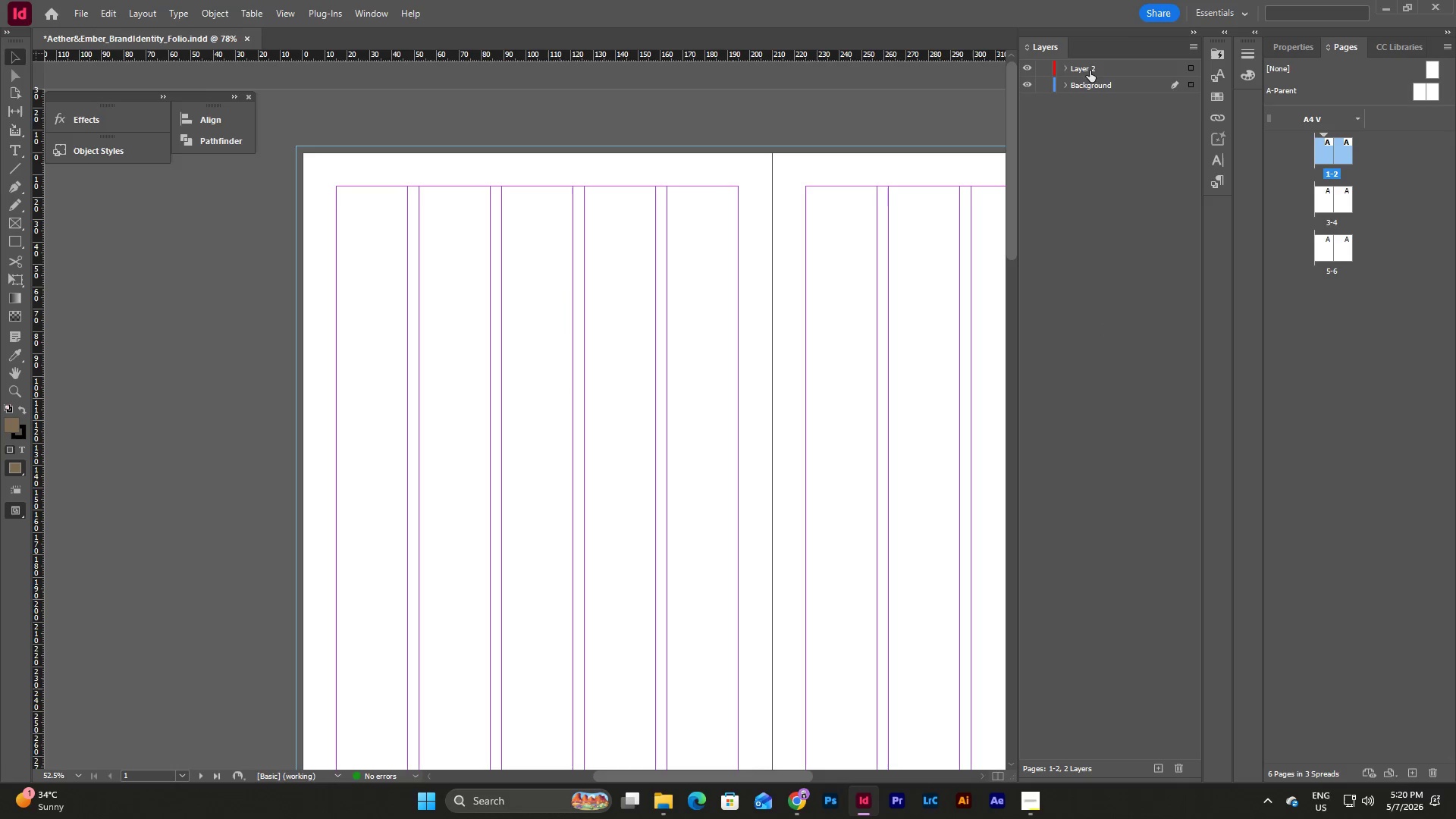 
double_click([1090, 70])
 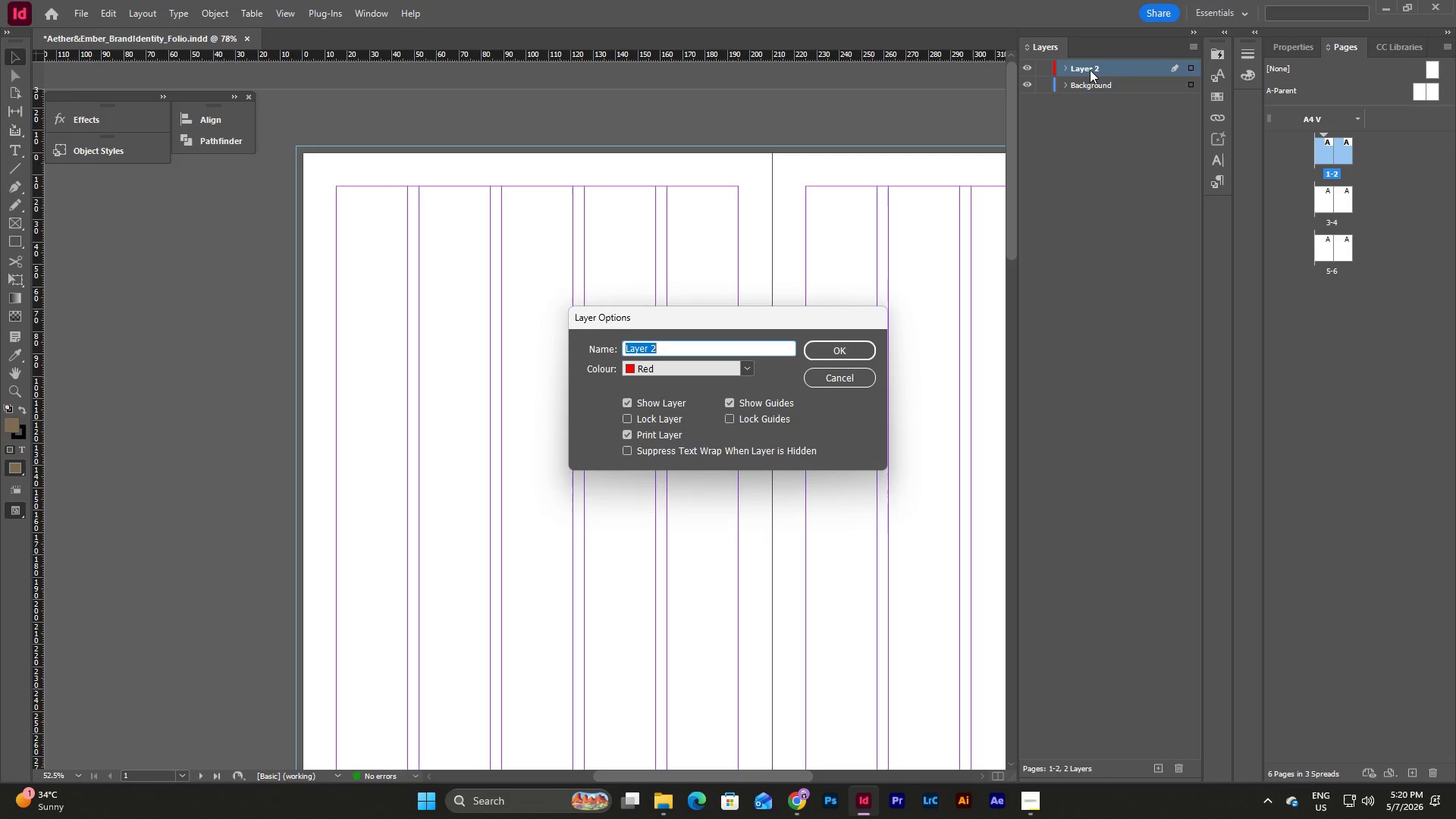 
type(Typographyc)
key(Backspace)
 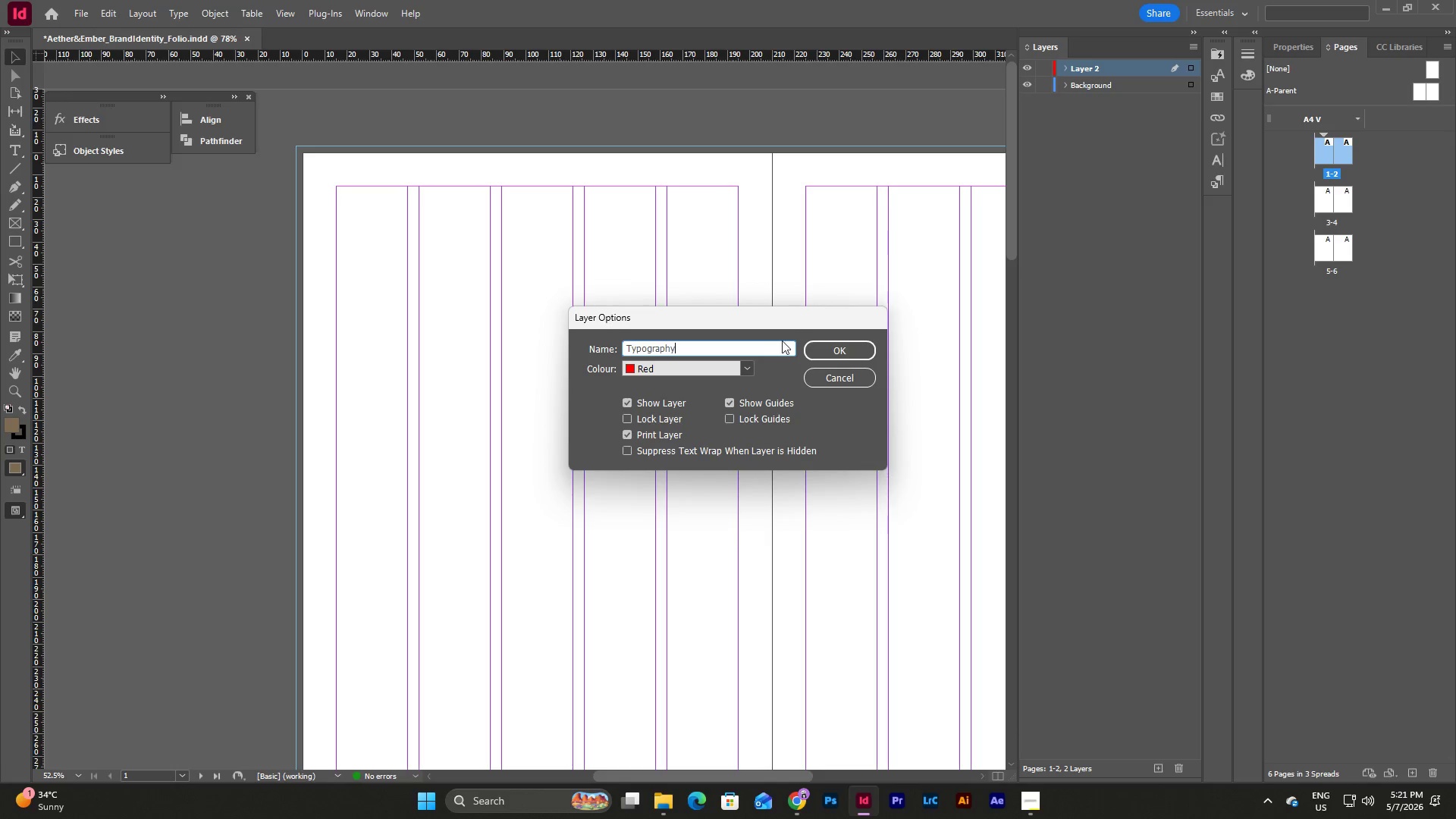 
left_click([834, 355])
 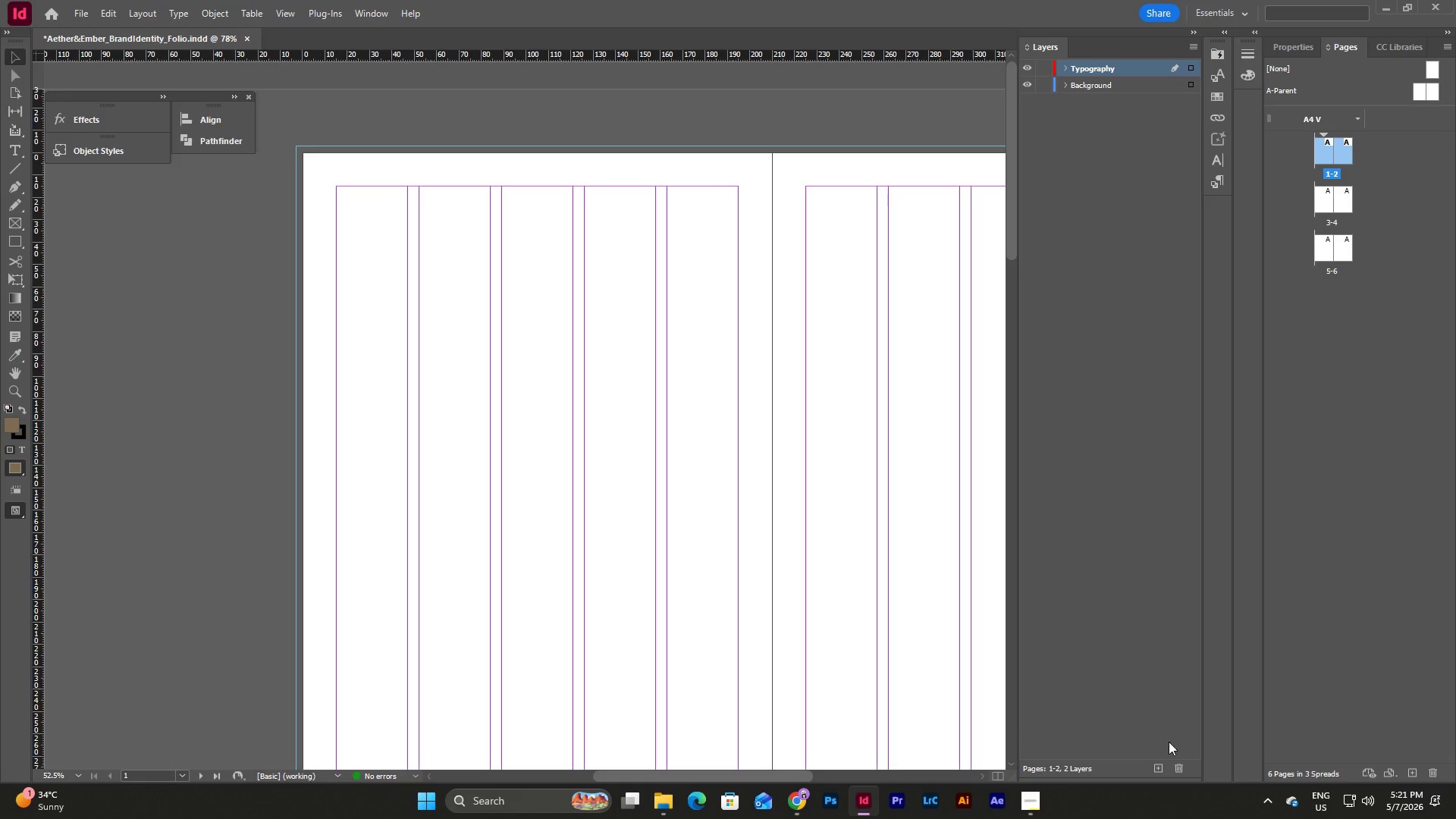 
left_click([1158, 761])
 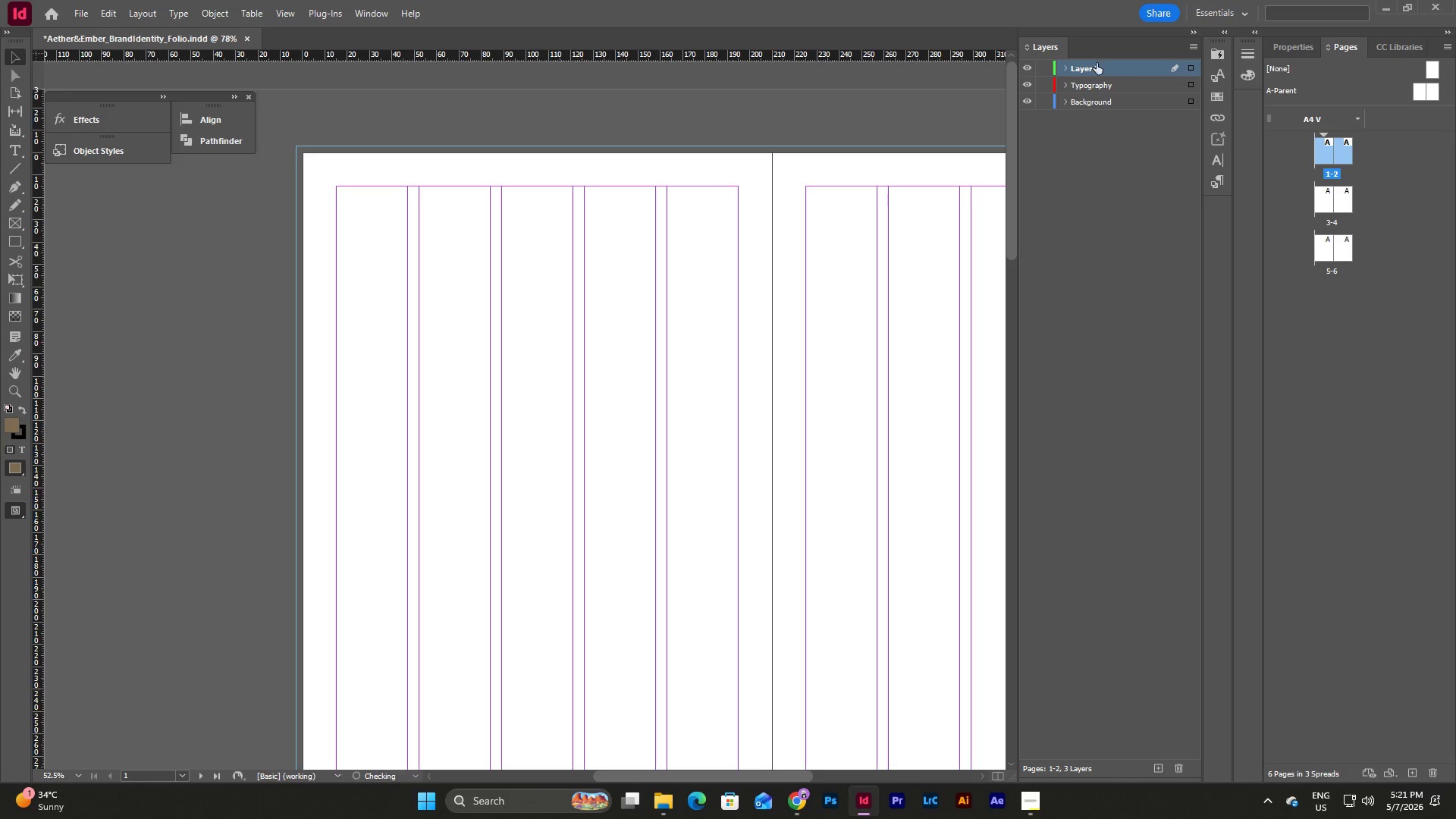 
double_click([1097, 63])
 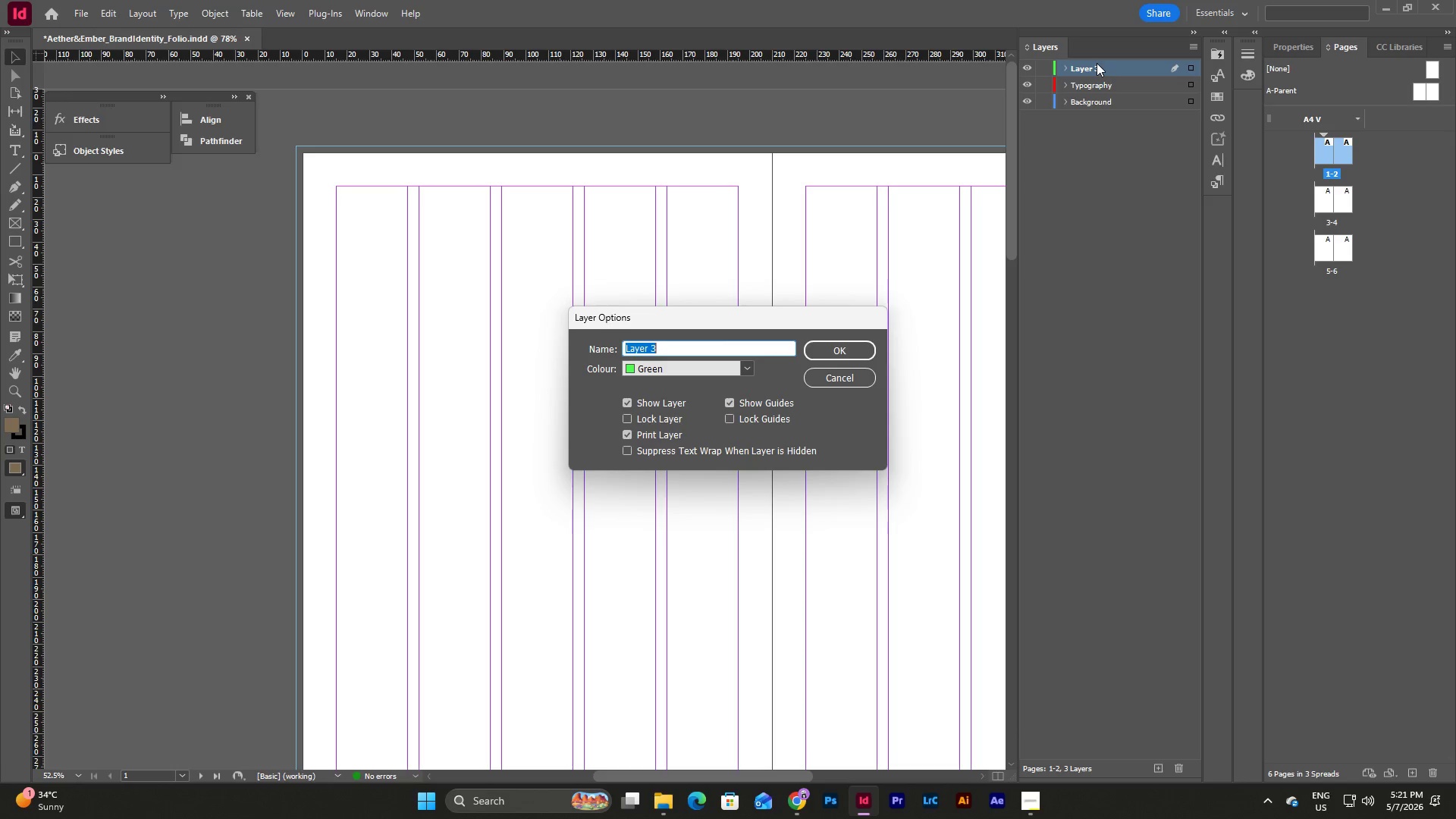 
type(Lettermark)
 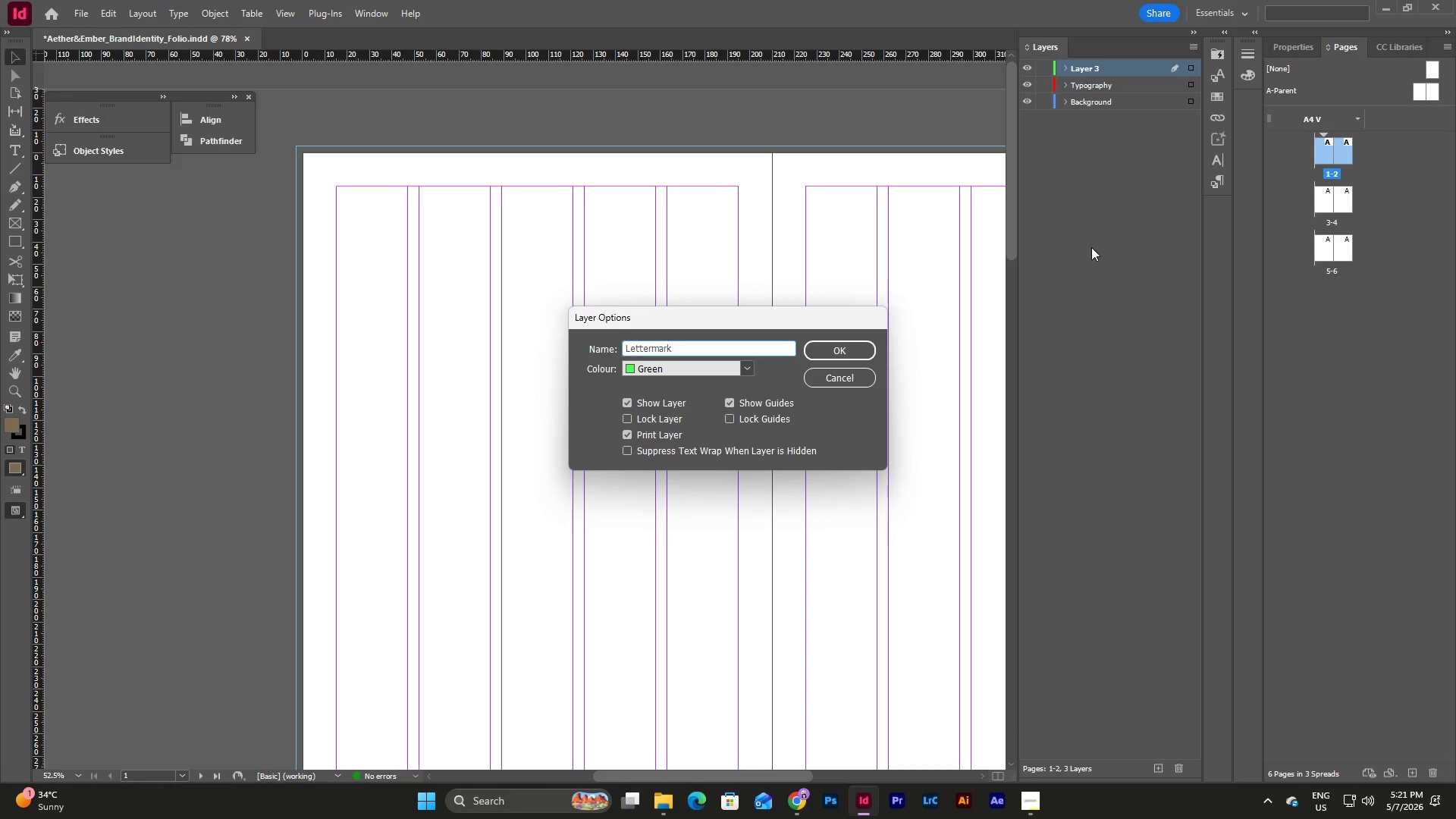 
left_click([850, 354])
 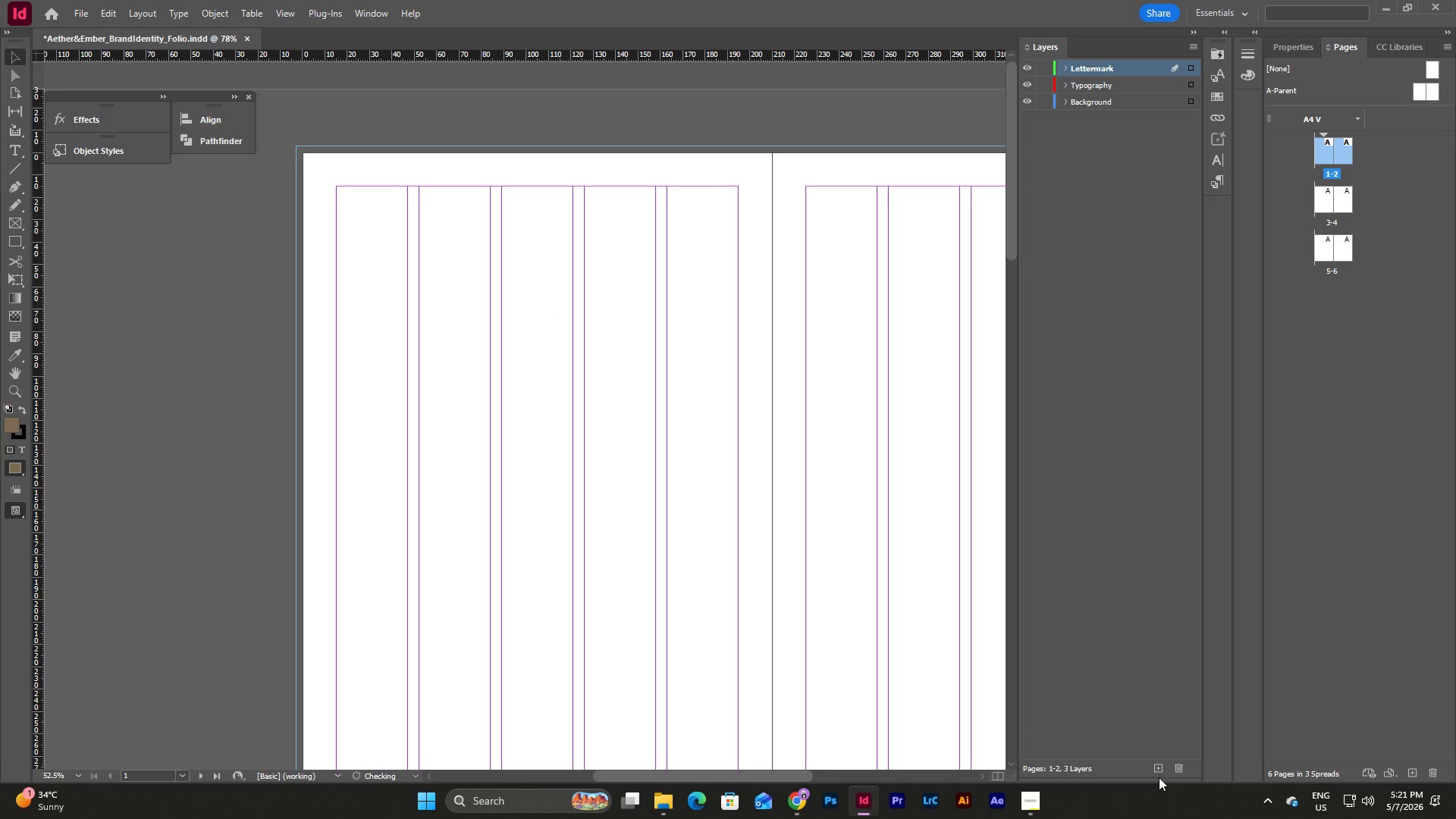 
left_click([1158, 764])
 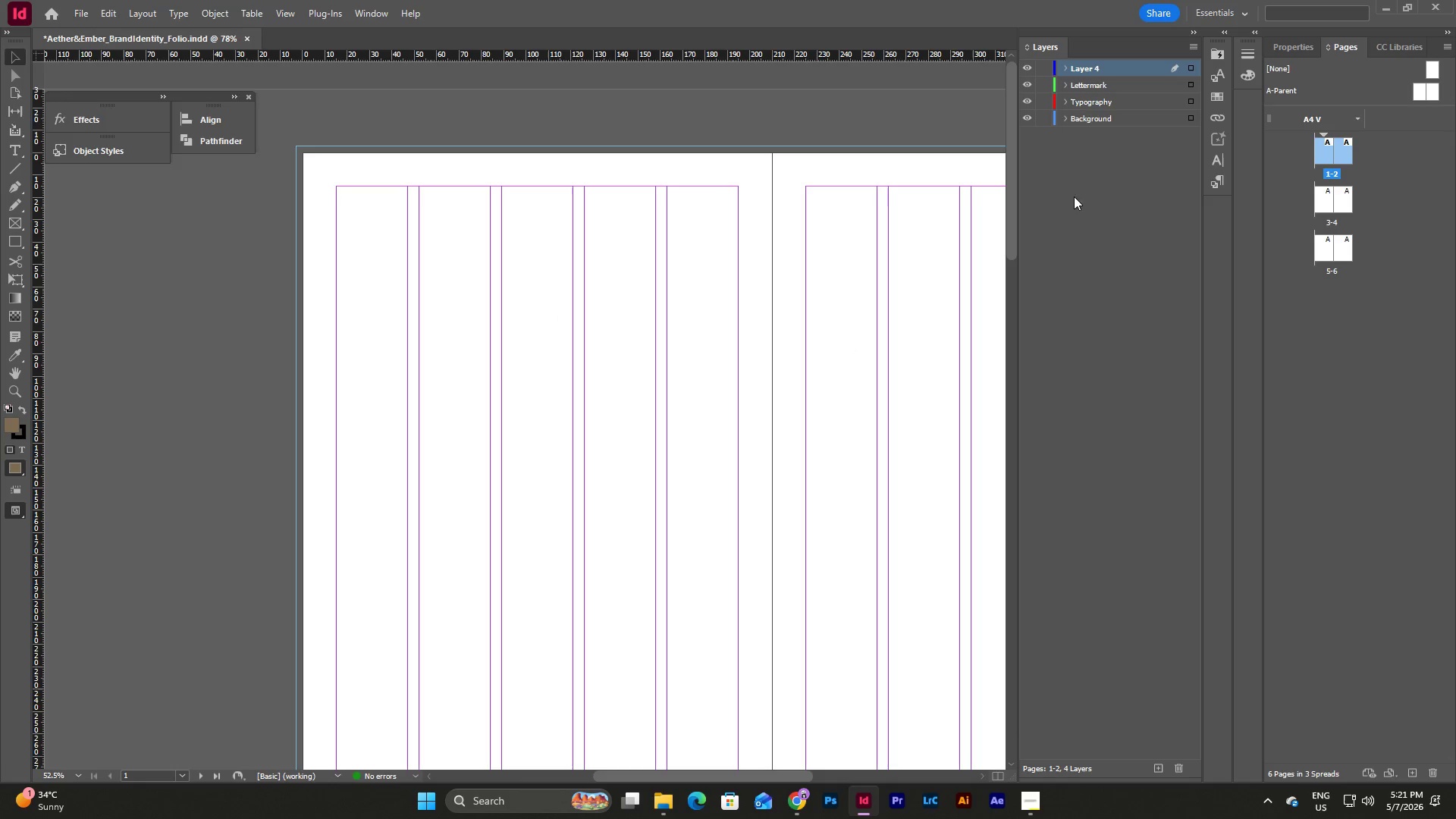 
double_click([1088, 71])
 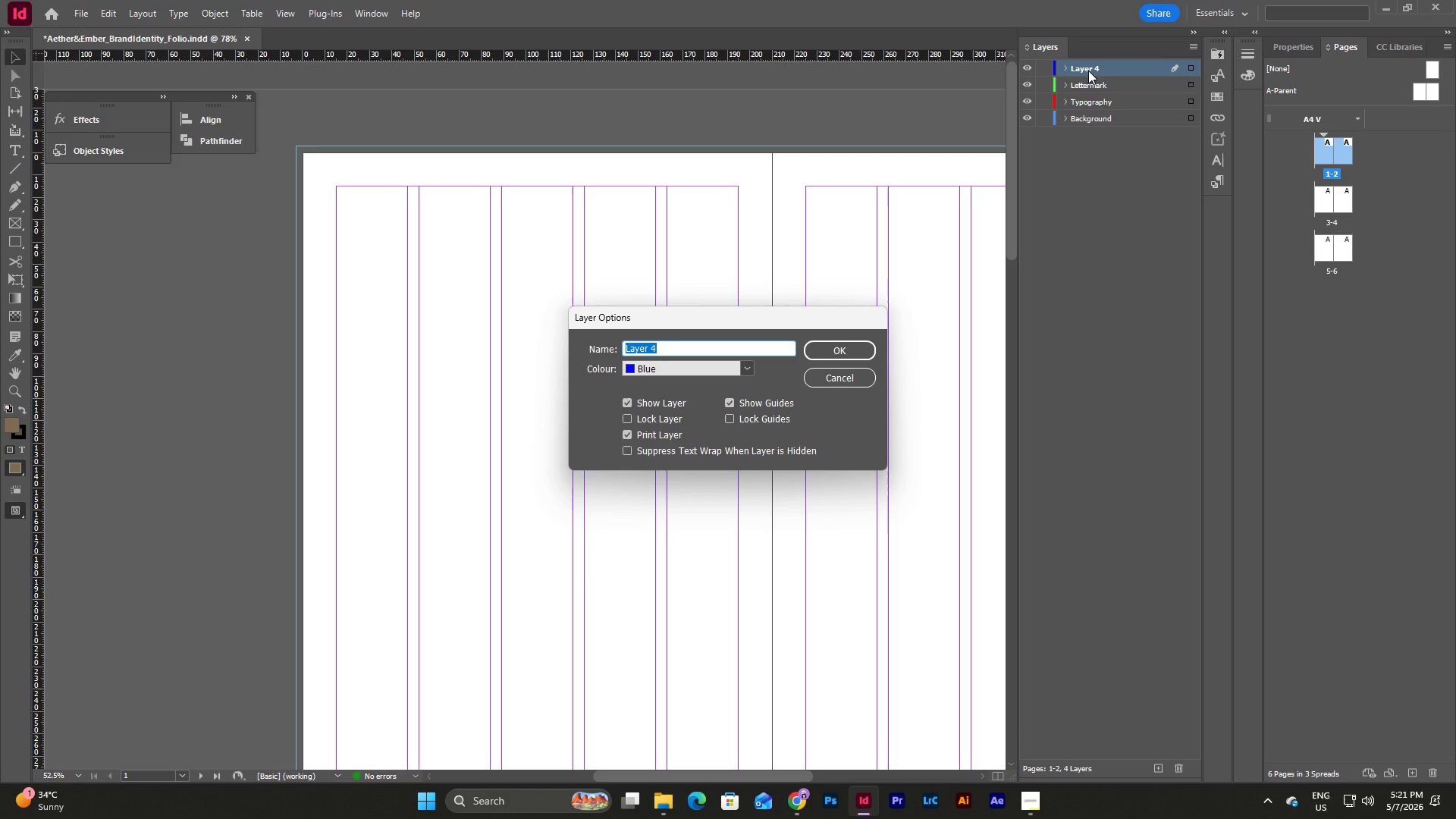 
type(Mockups)
 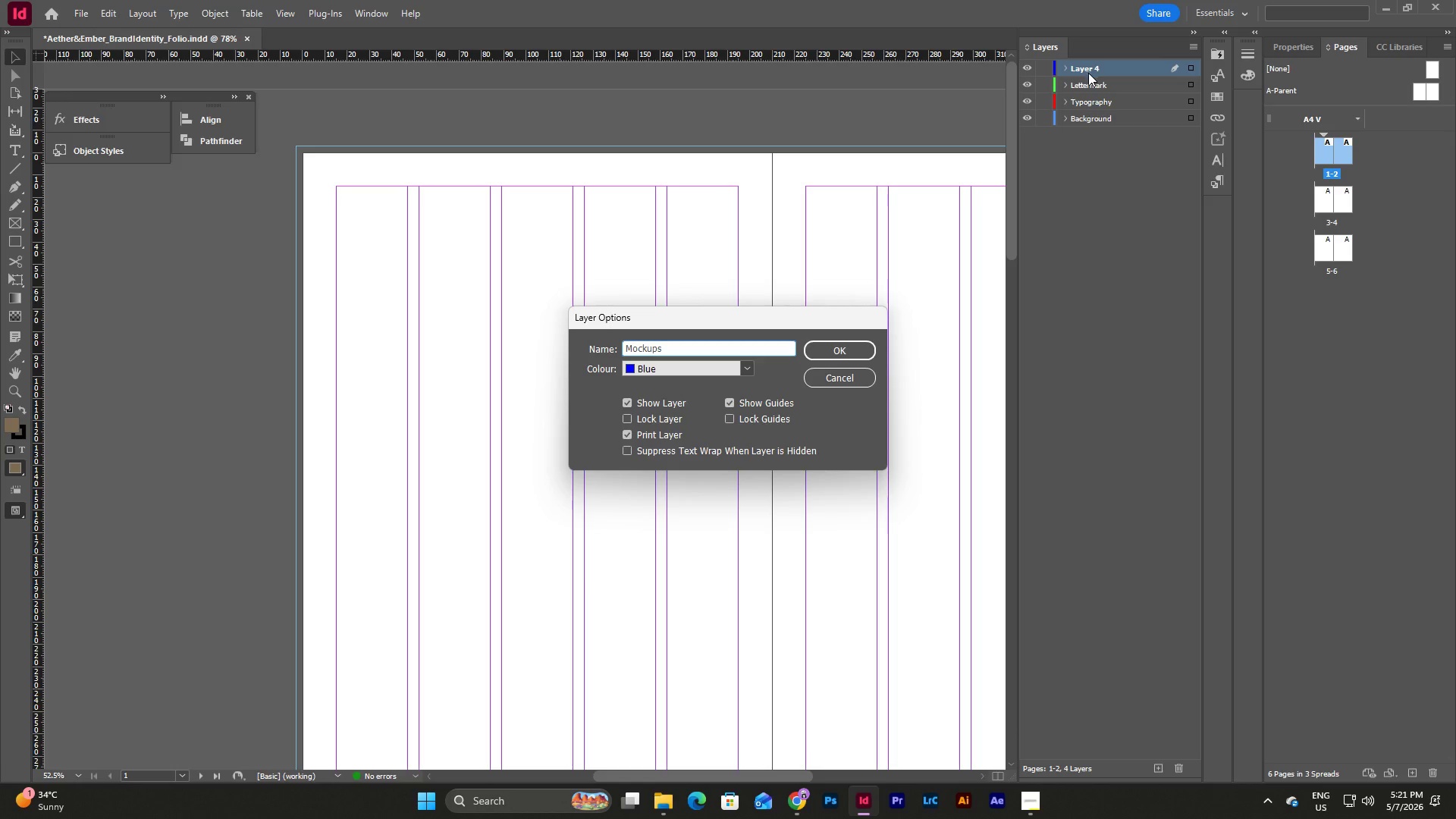 
left_click([852, 350])
 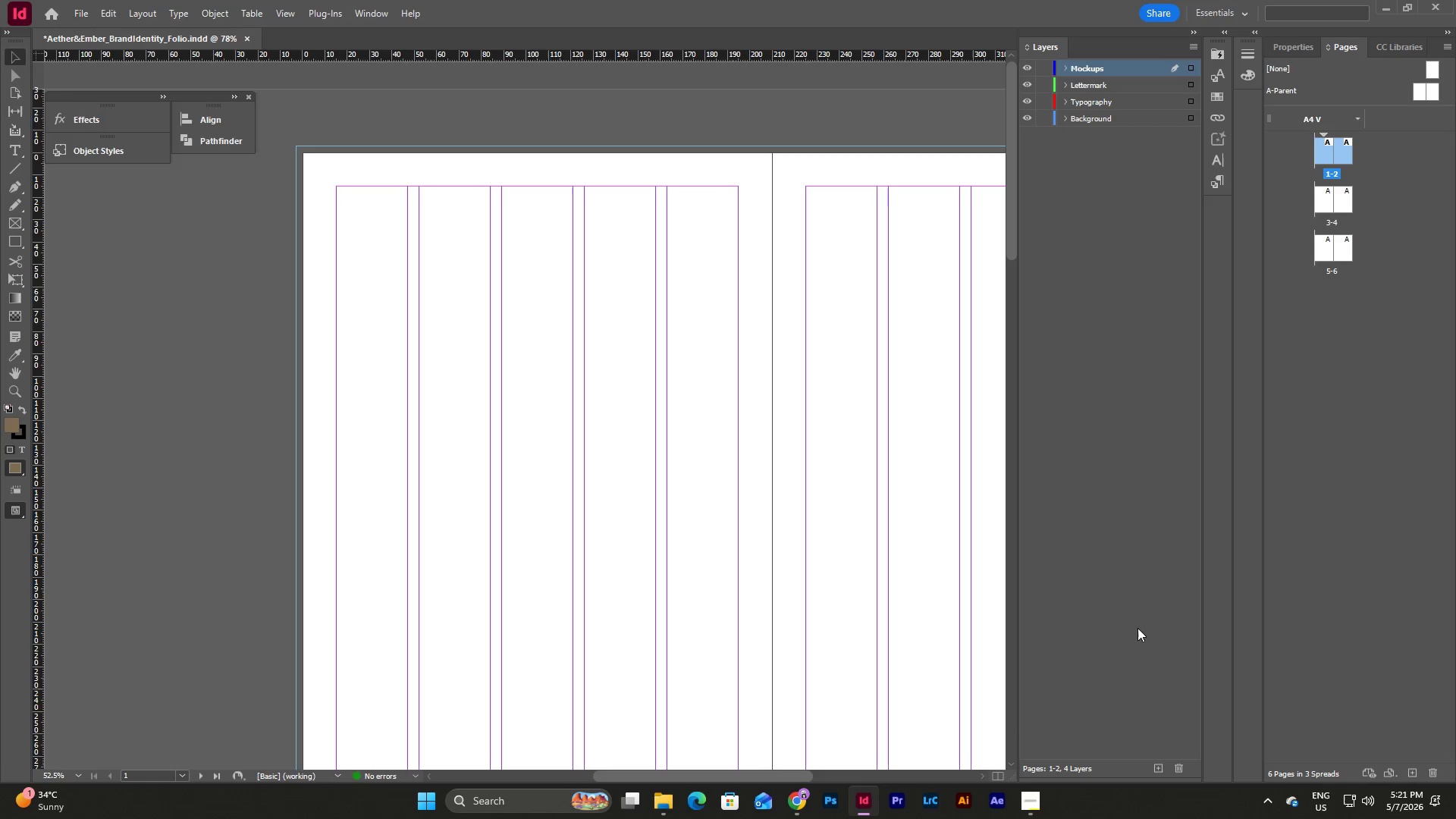 
left_click([1156, 766])
 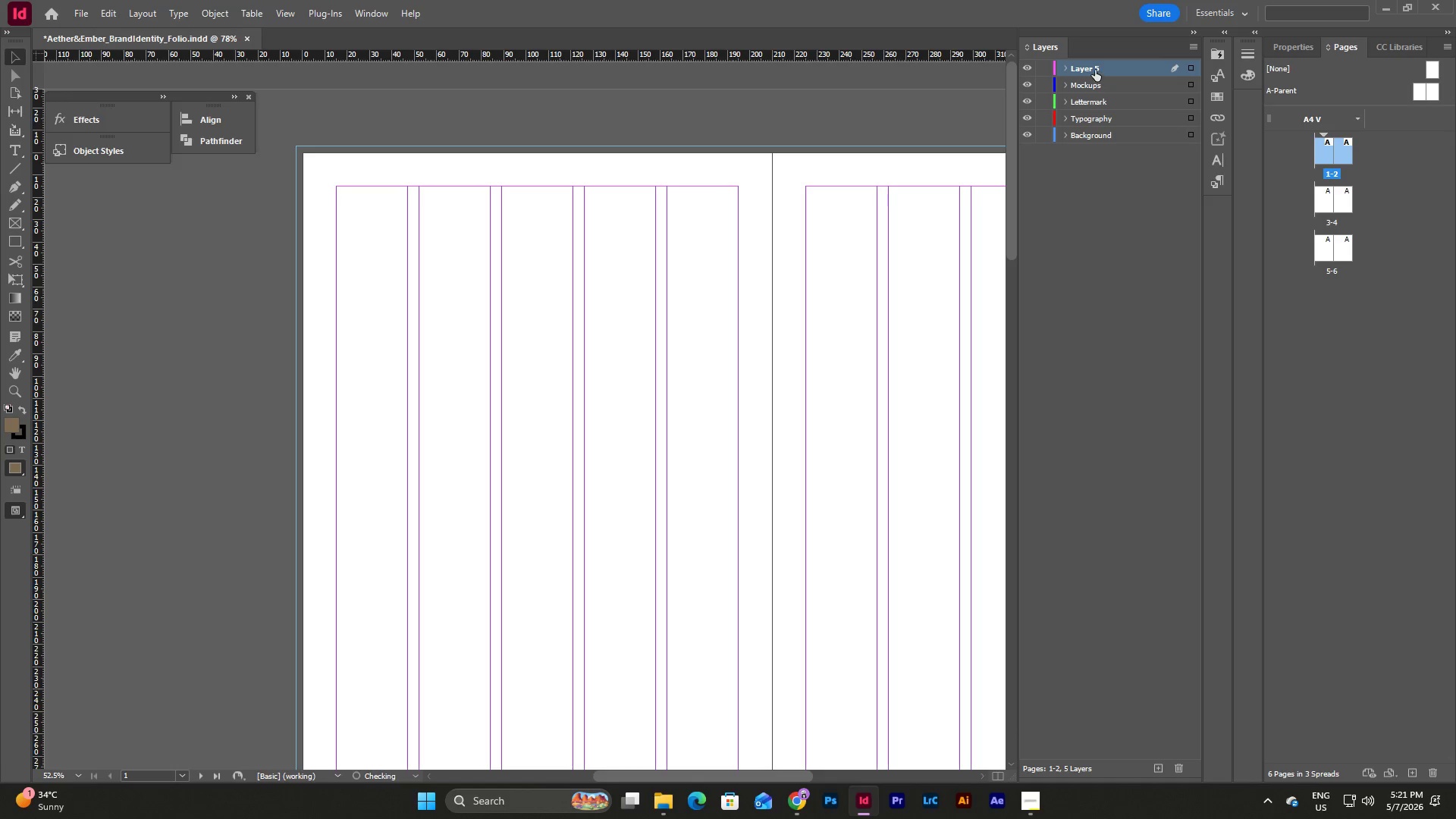 
double_click([1095, 70])
 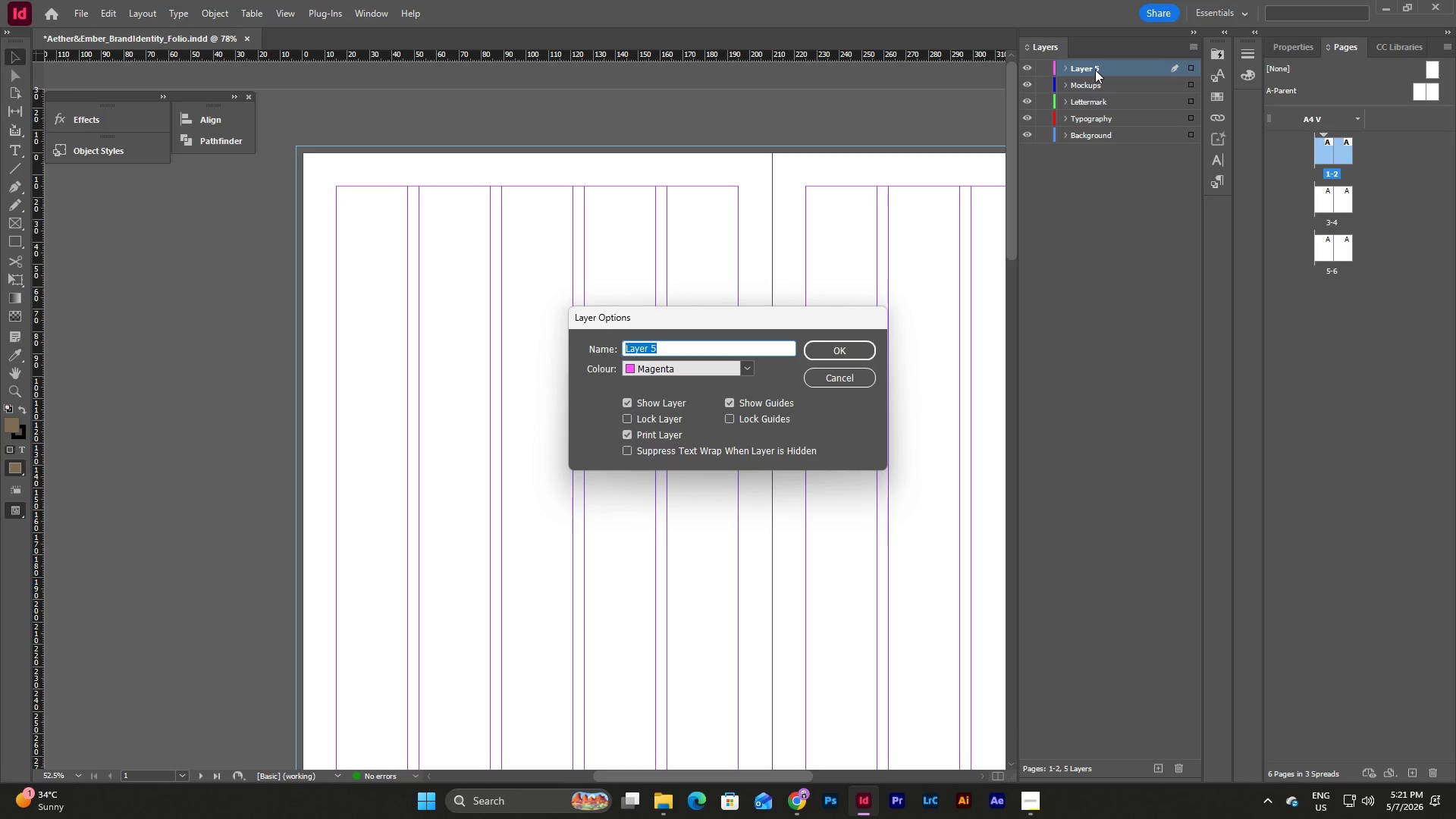 
type(Notes)
 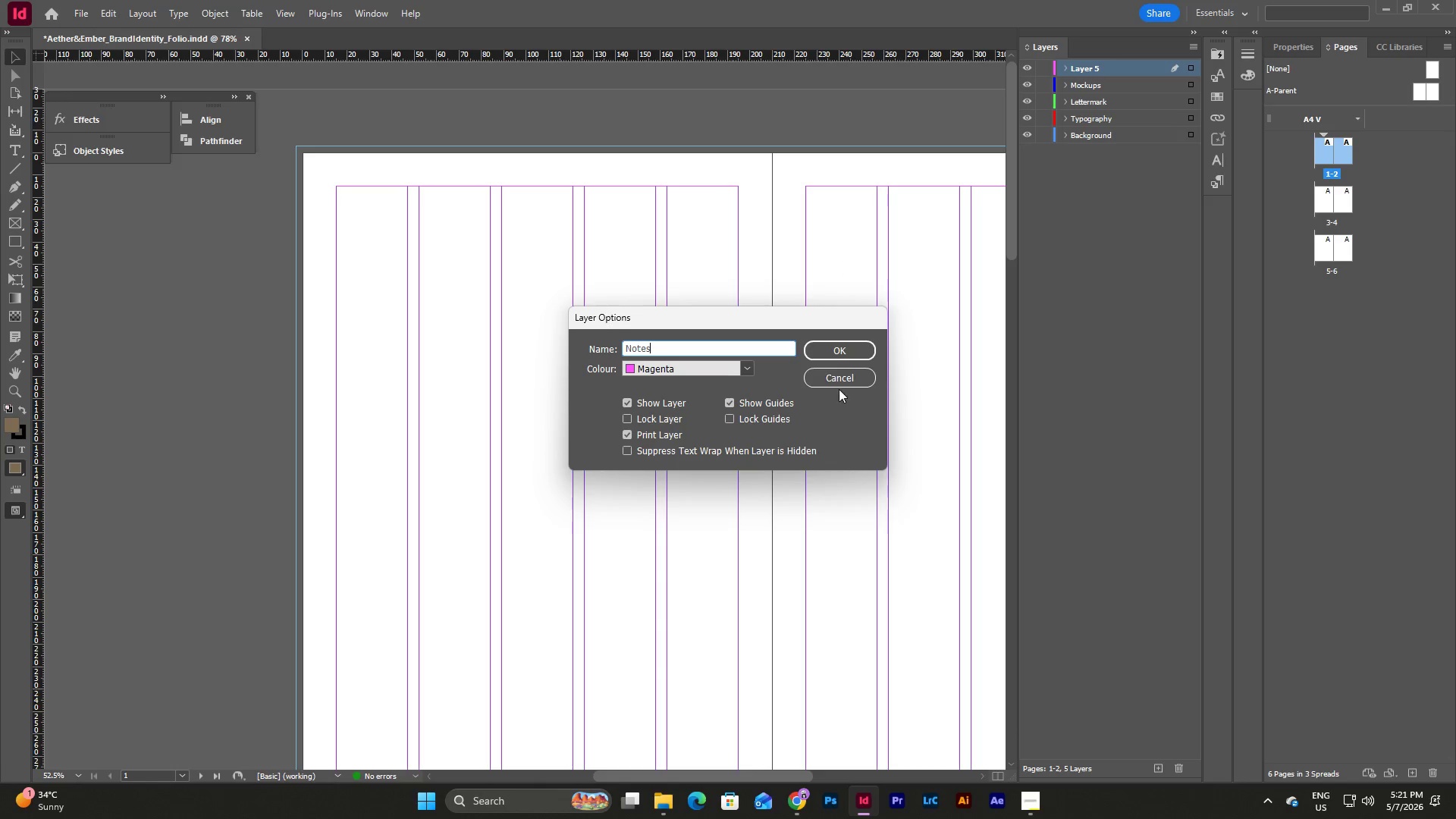 
double_click([1121, 221])
 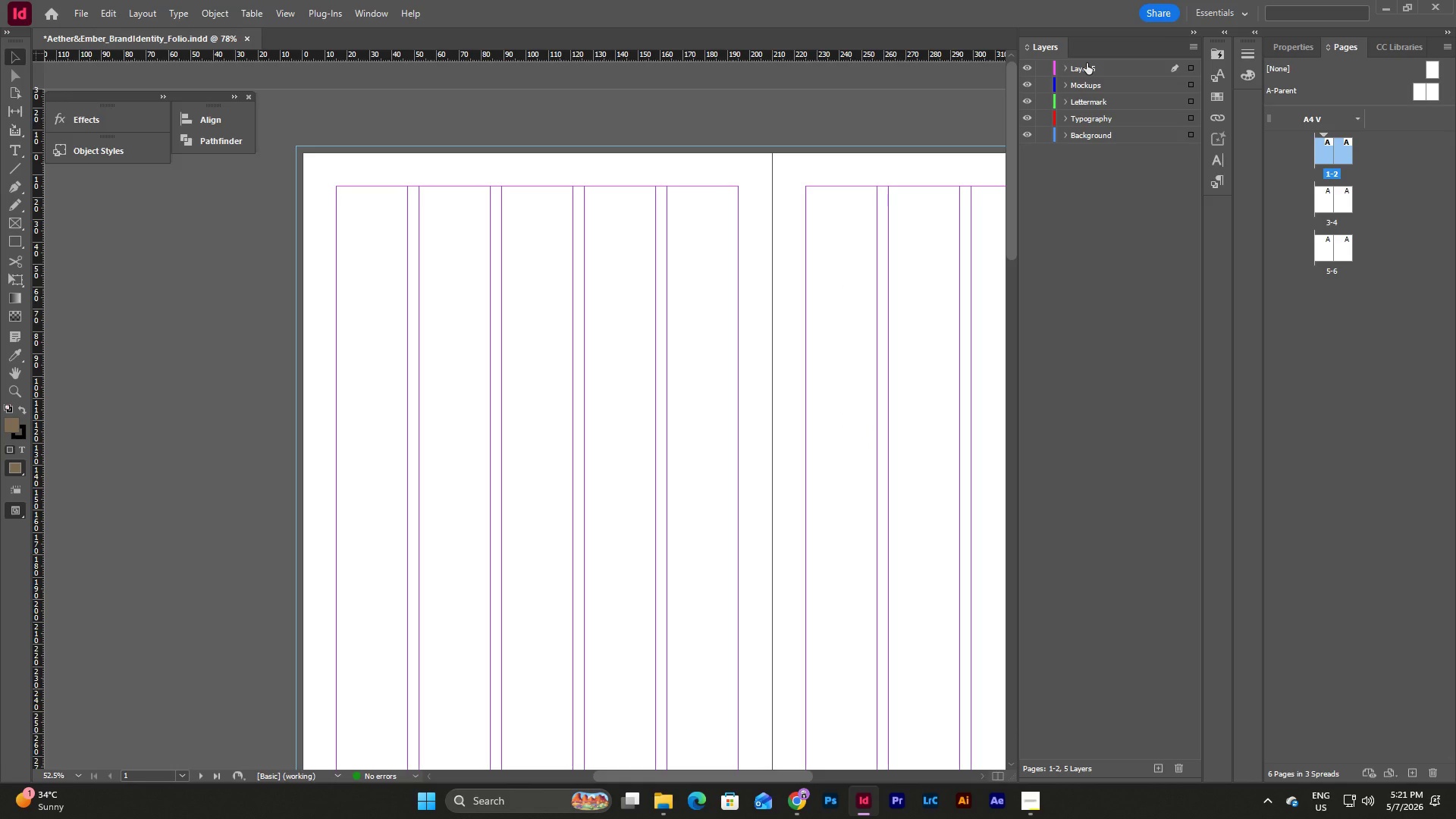 
double_click([1087, 63])
 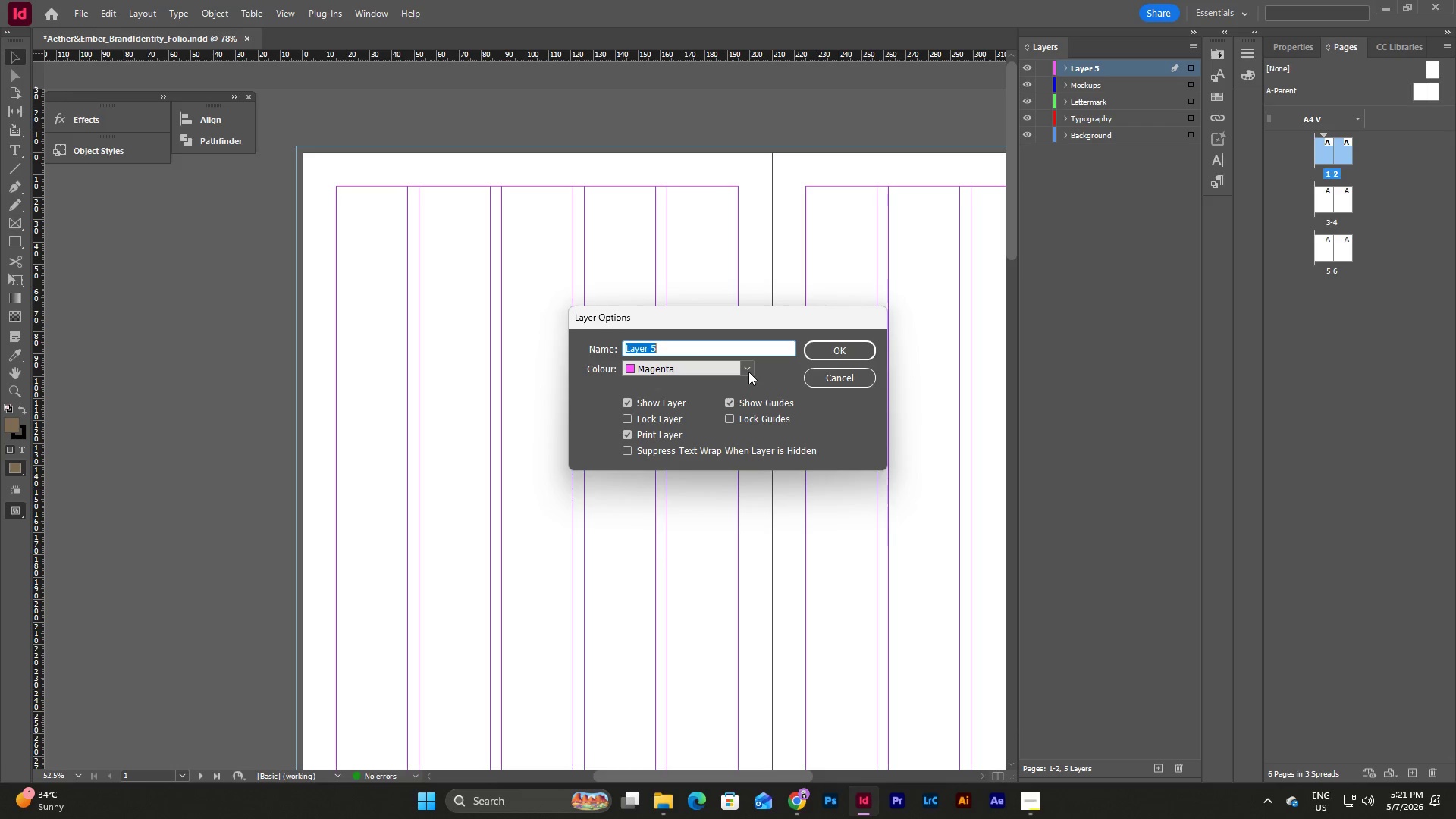 
type(Notes)
 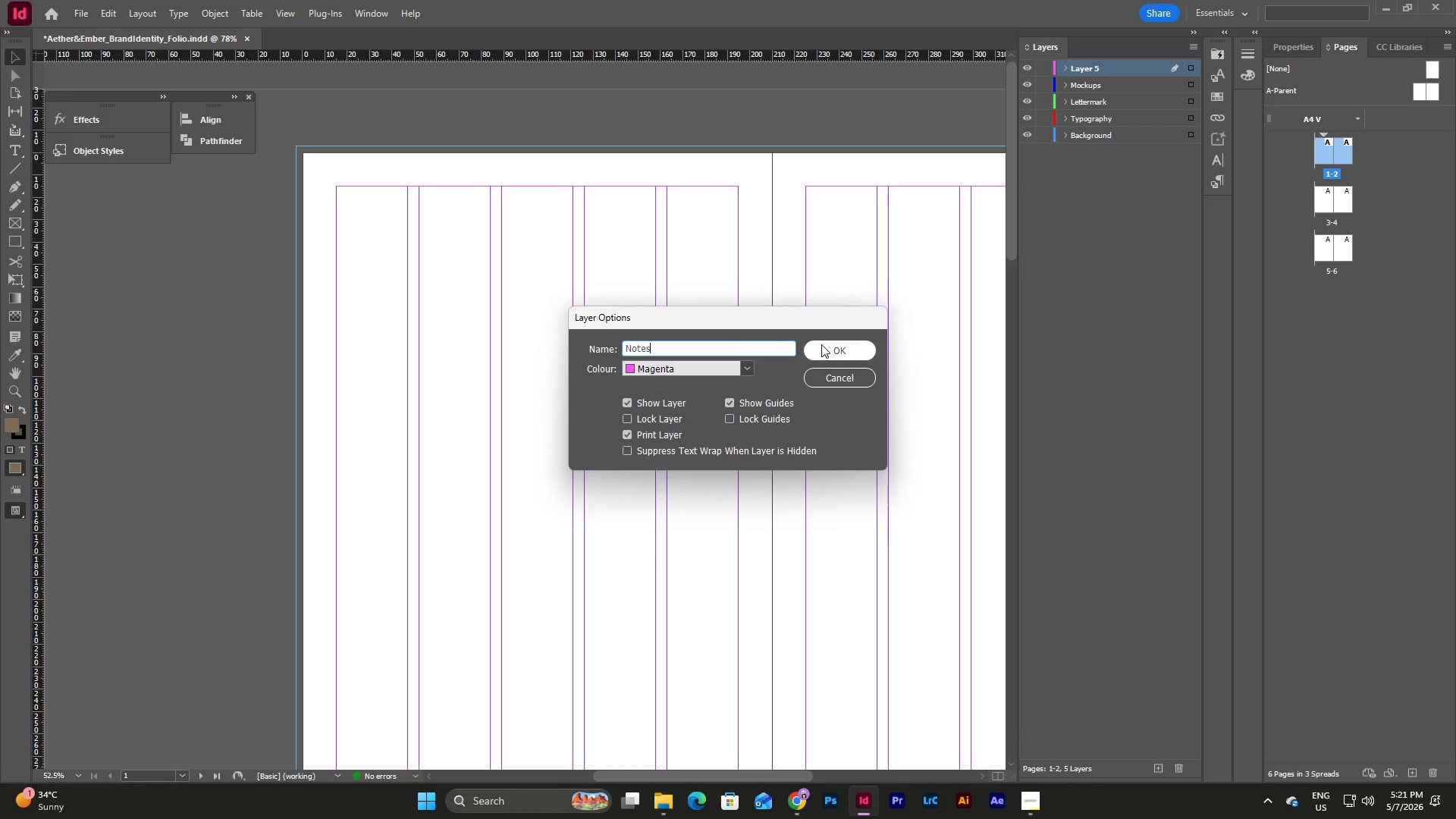 
left_click([821, 344])
 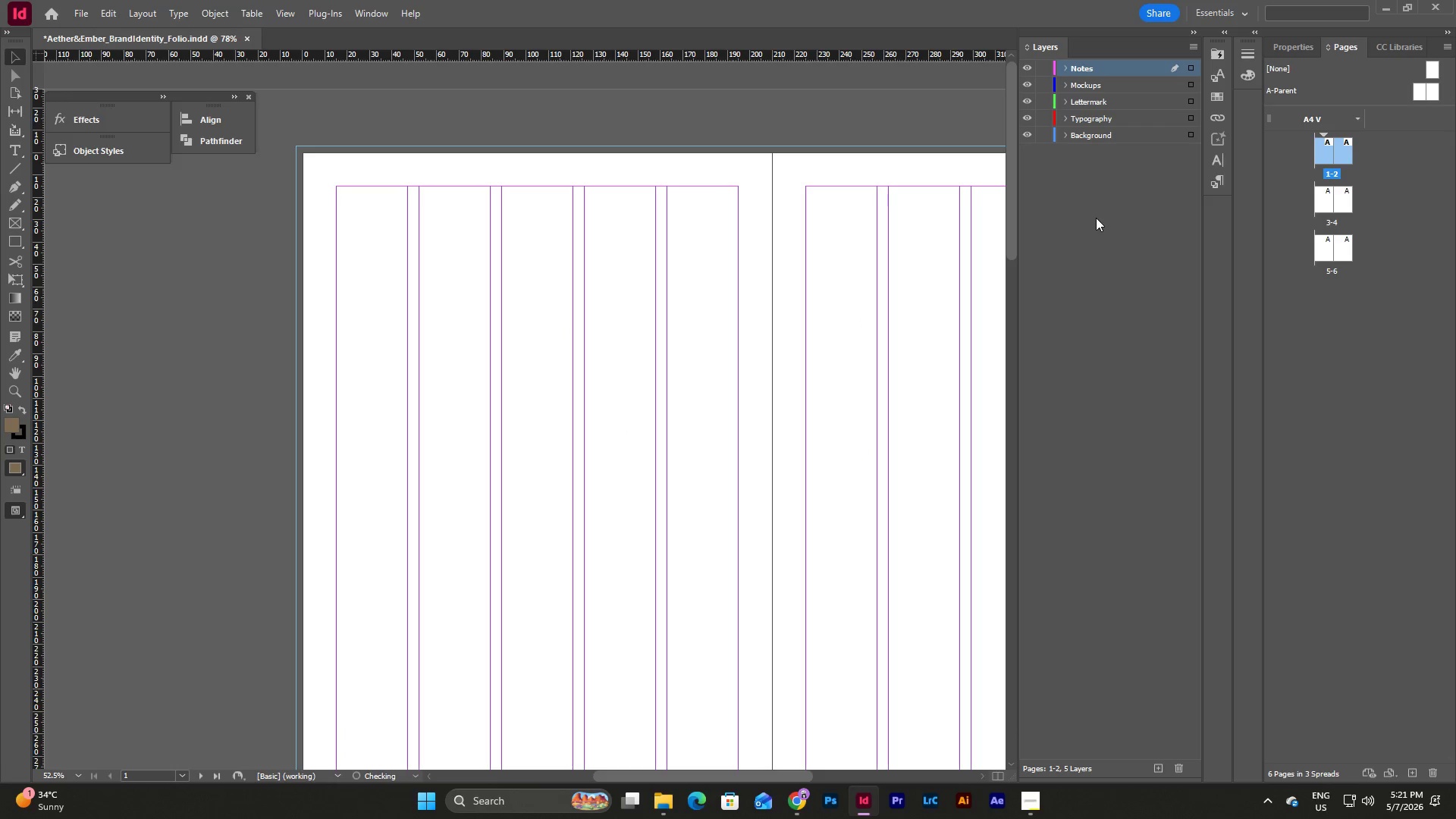 
left_click([1096, 218])
 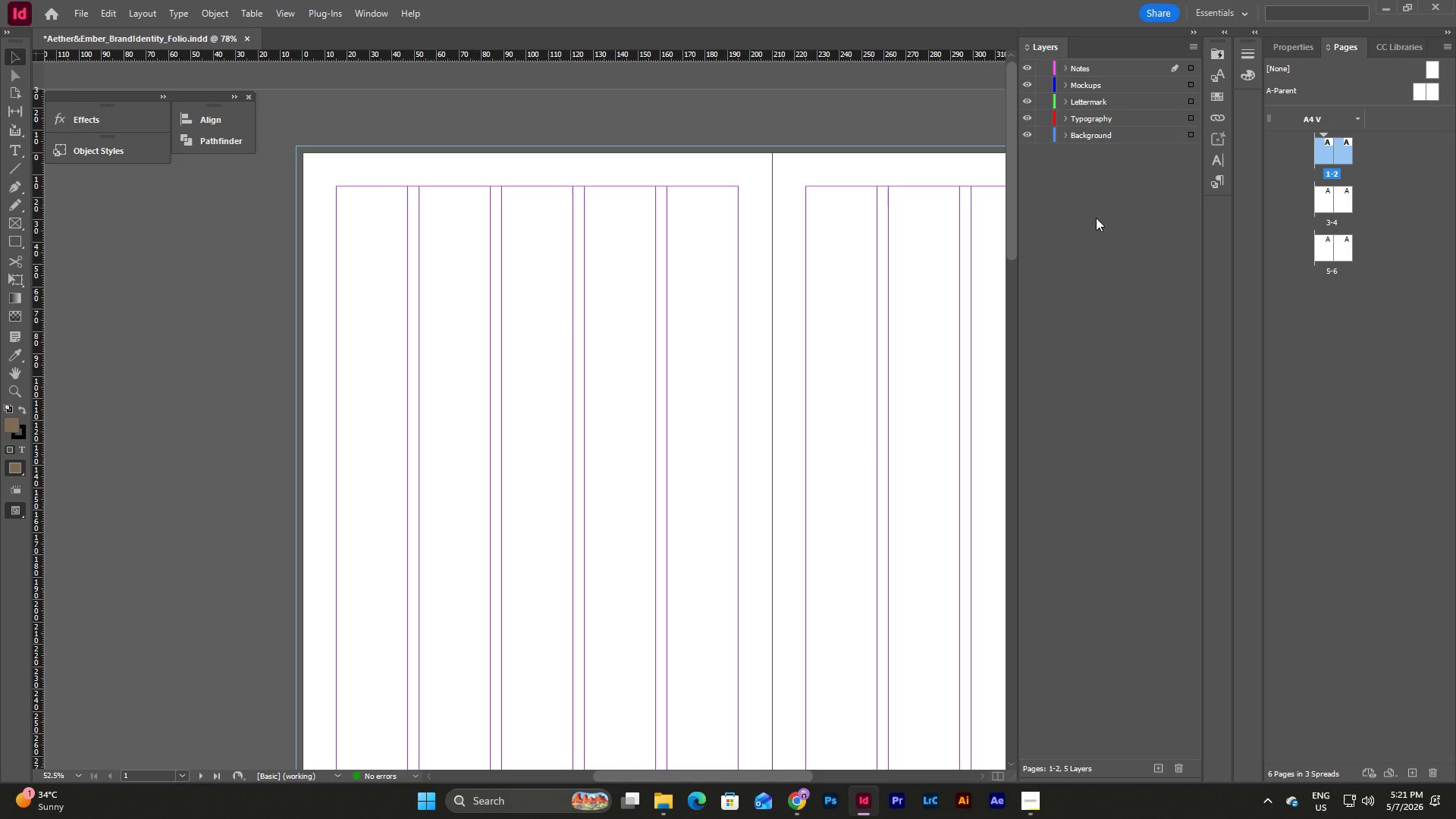 
left_click([1086, 209])
 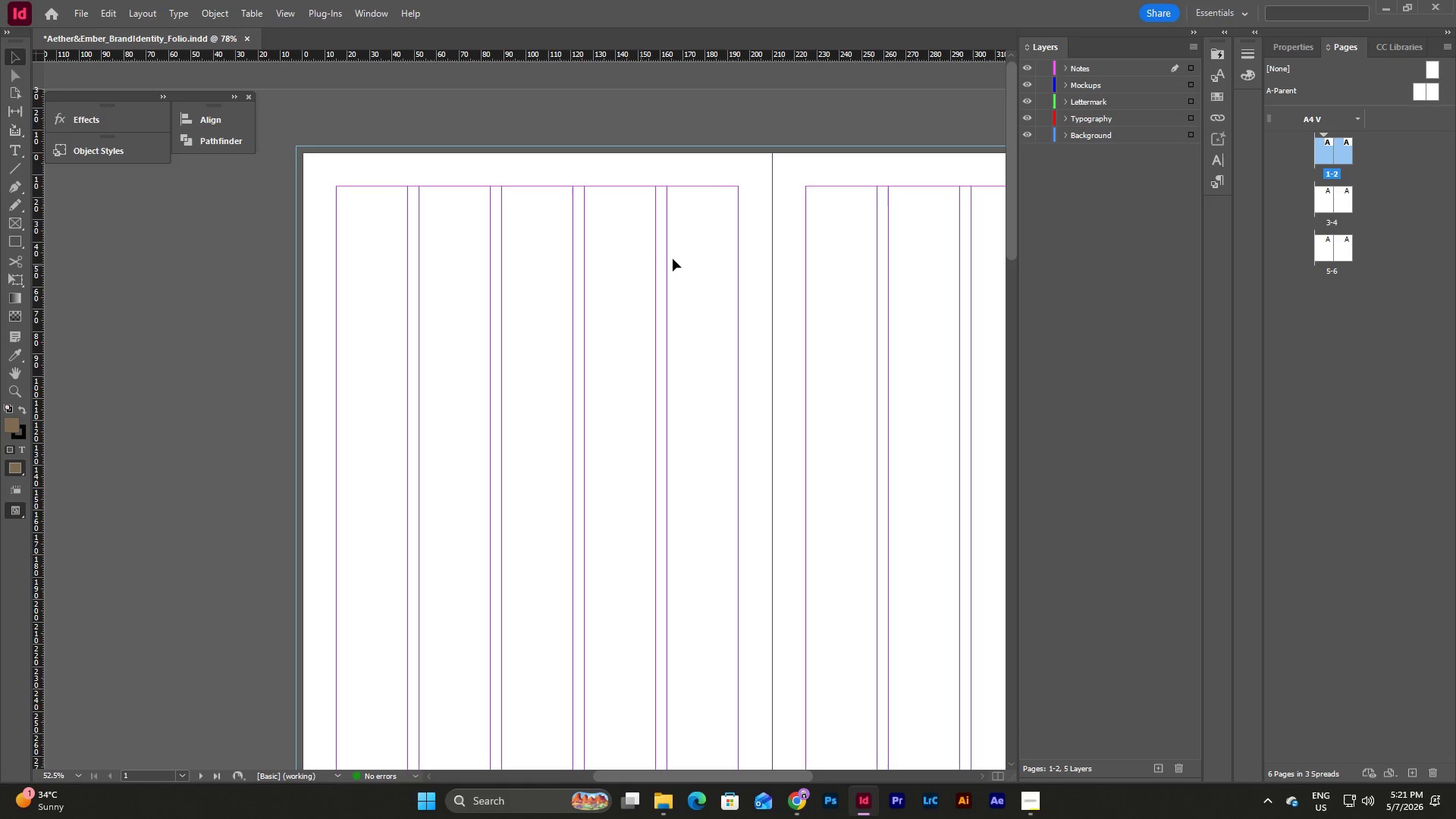 
scroll: coordinate [606, 271], scroll_direction: up, amount: 1.0
 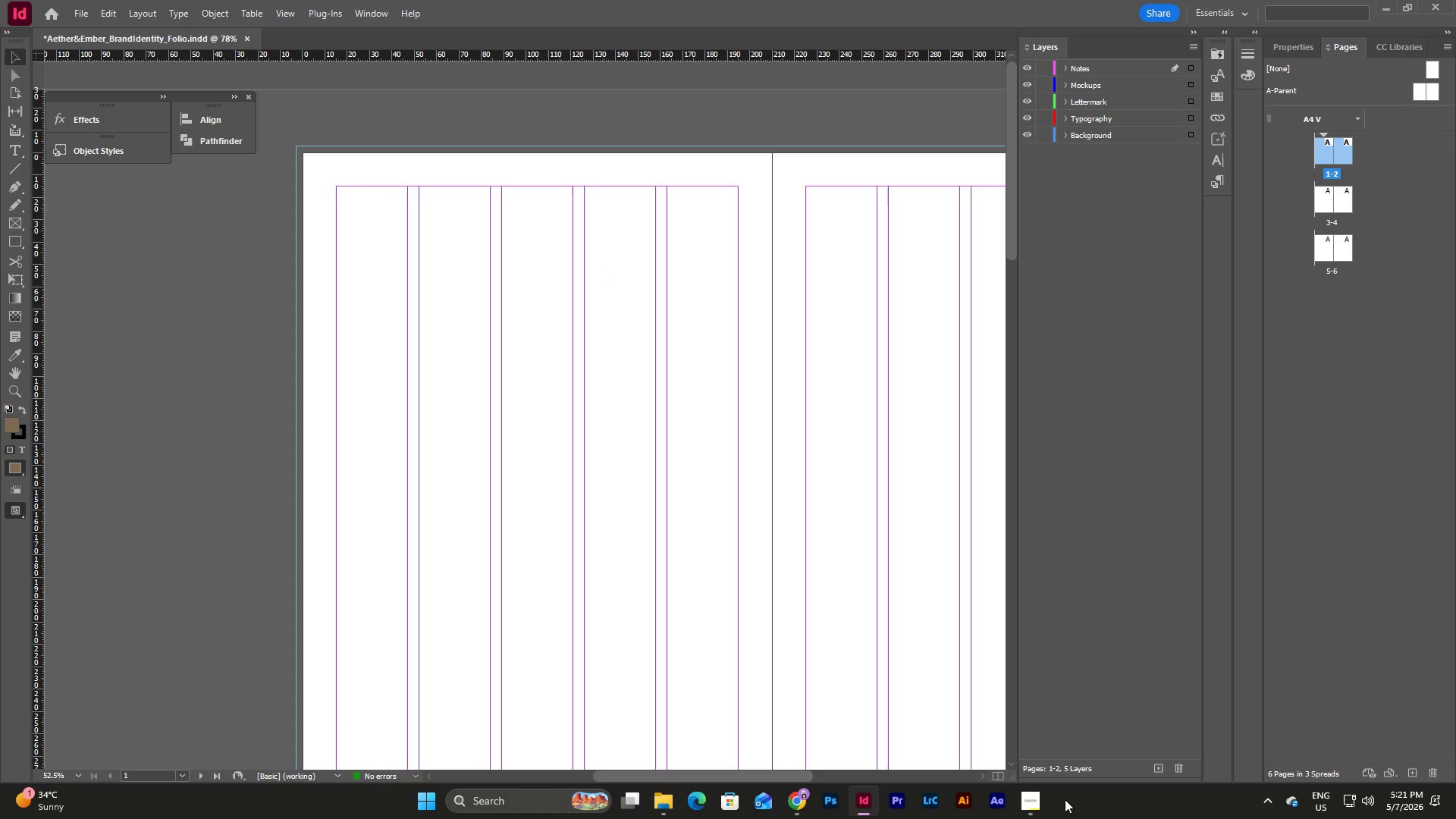 
left_click([1040, 801])